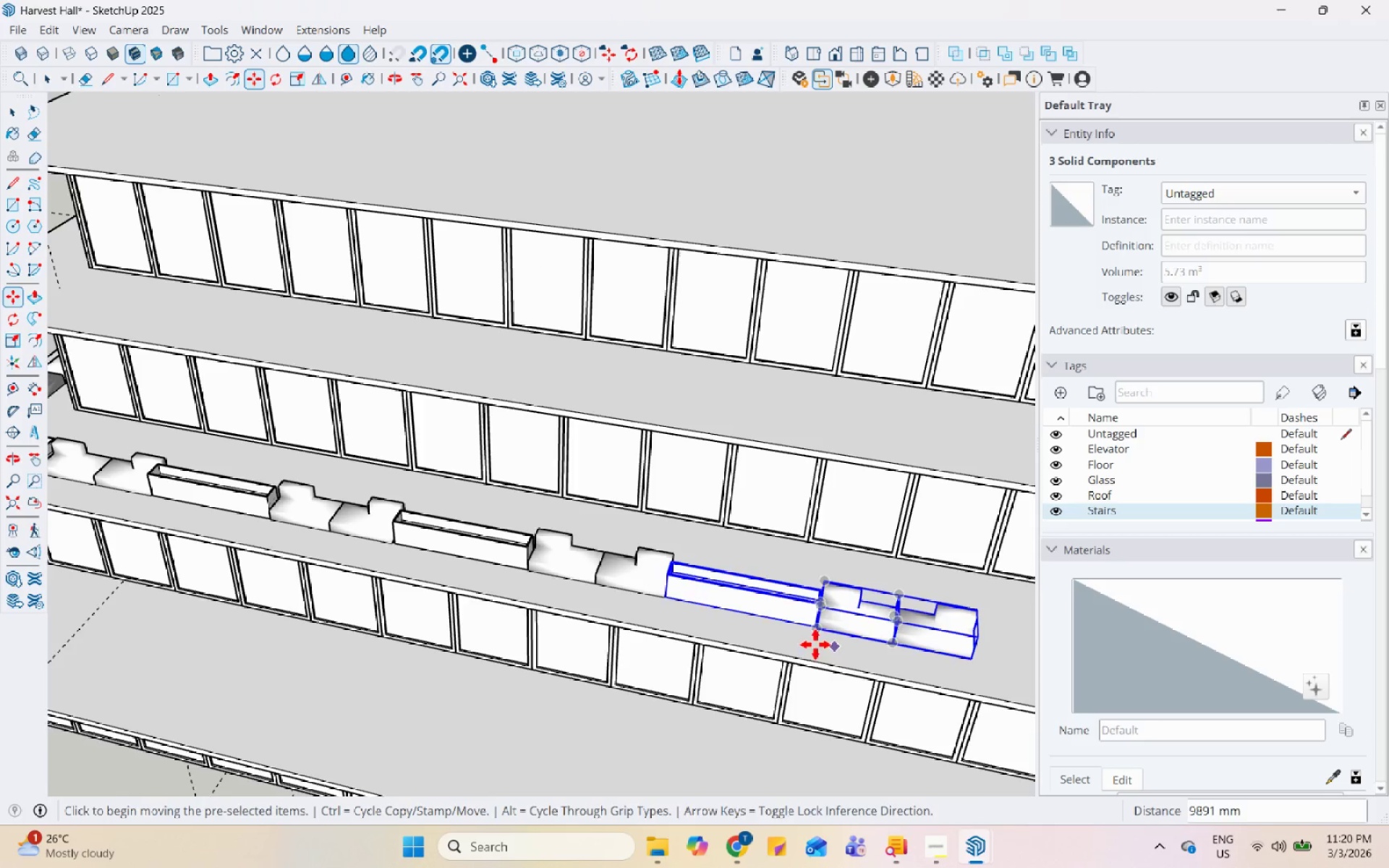 
scroll: coordinate [728, 616], scroll_direction: down, amount: 3.0
 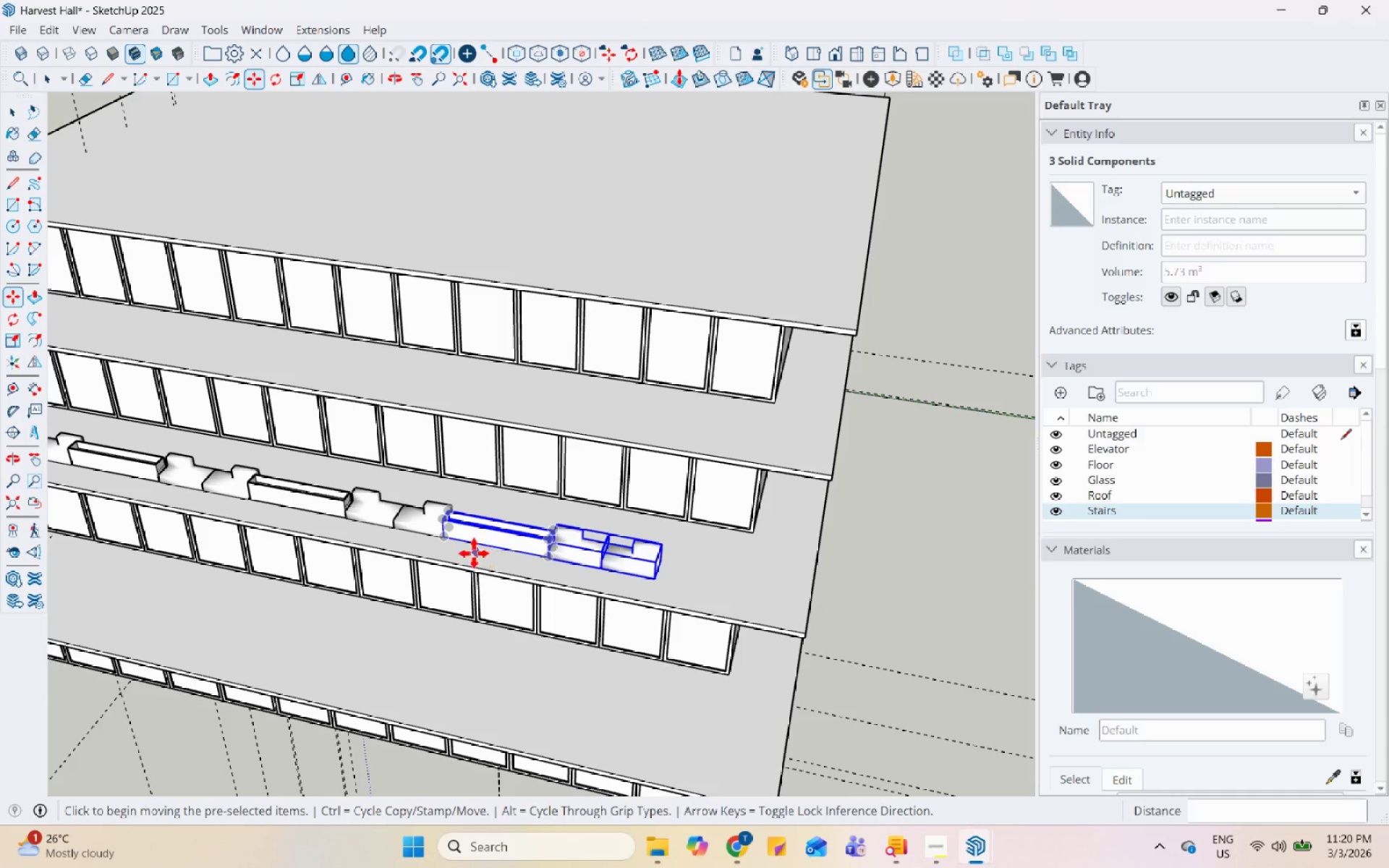 
key(Space)
 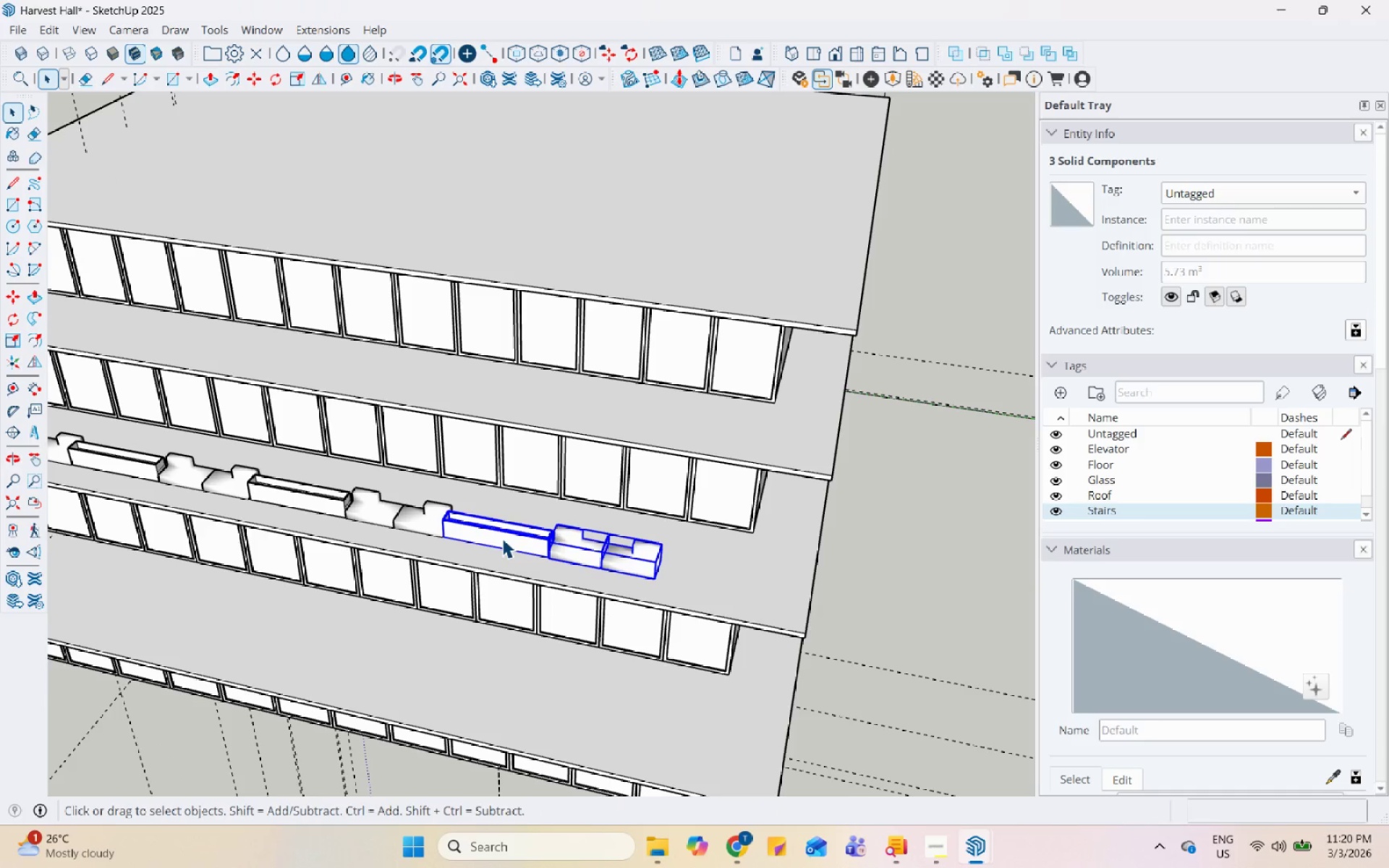 
left_click([502, 538])
 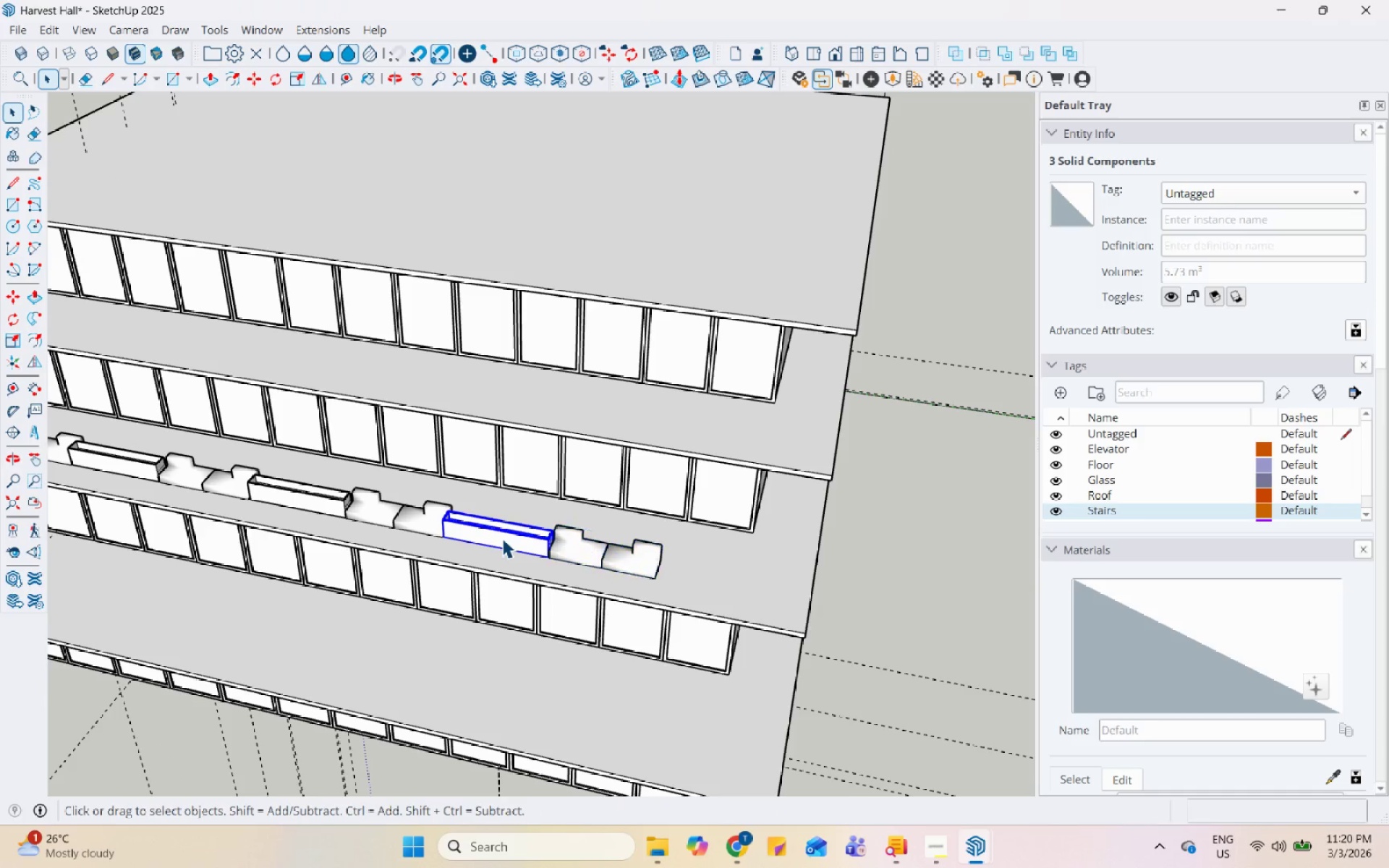 
key(M)
 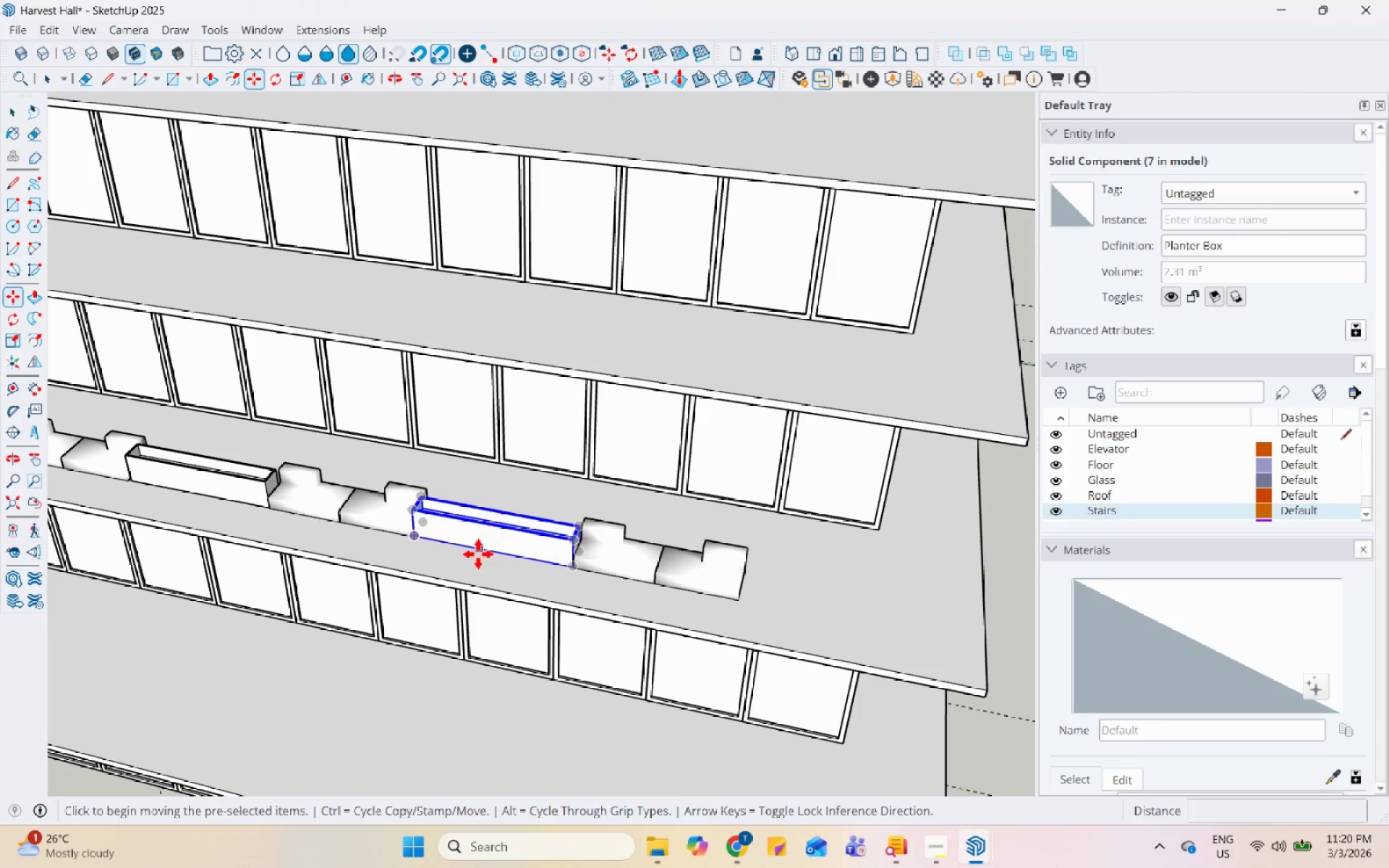 
scroll: coordinate [502, 538], scroll_direction: up, amount: 4.0
 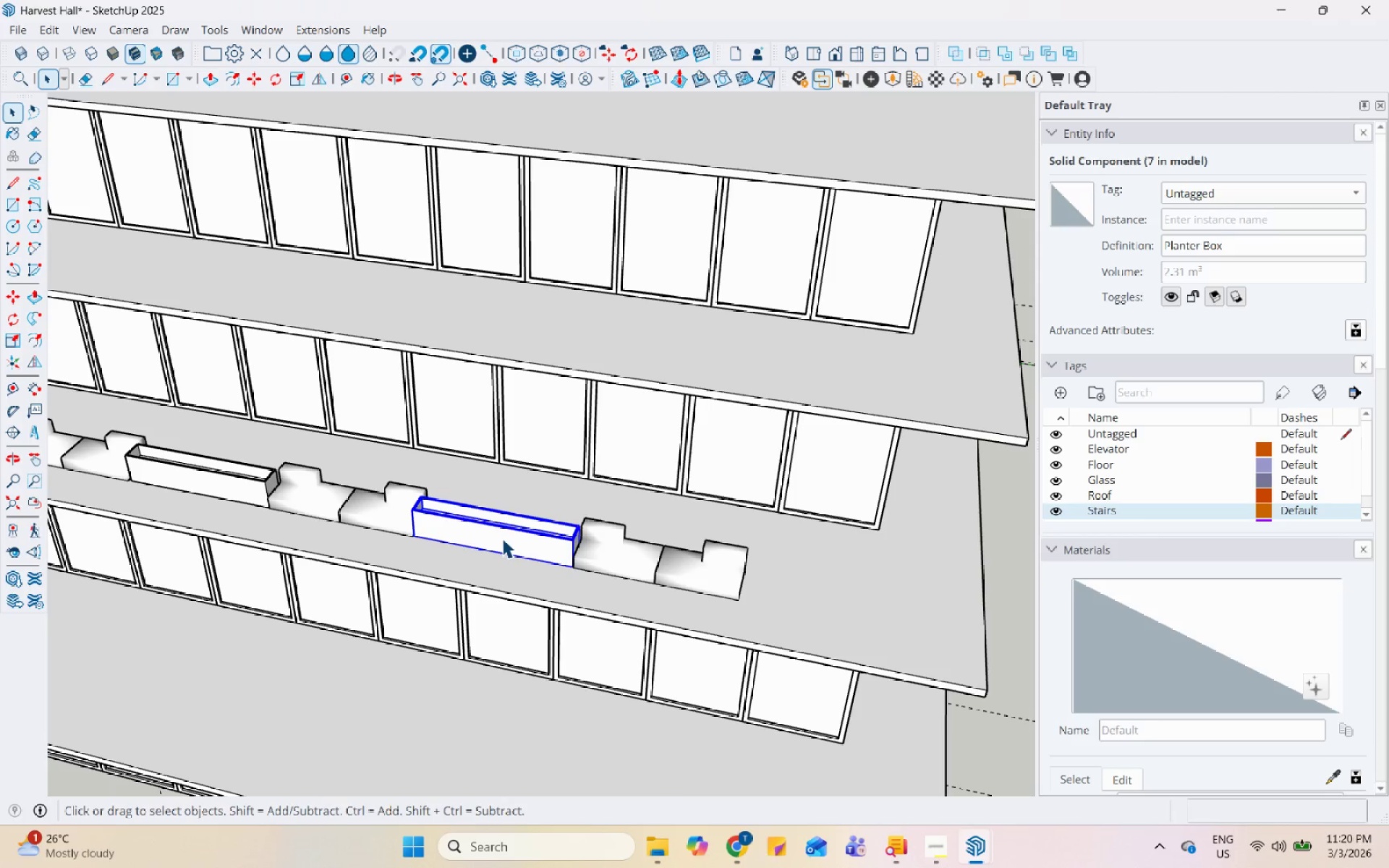 
key(Control+ControlLeft)
 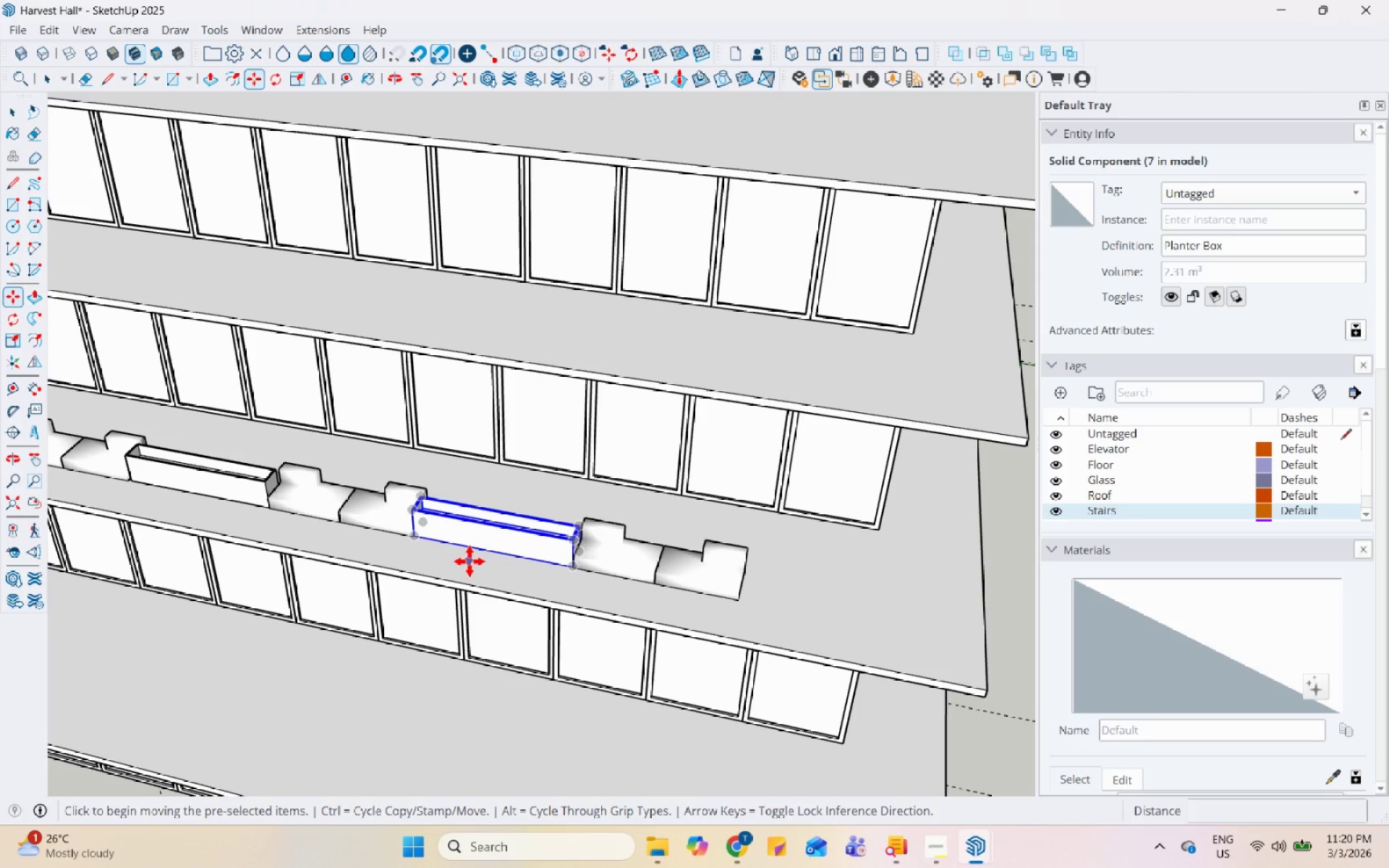 
left_click([470, 561])
 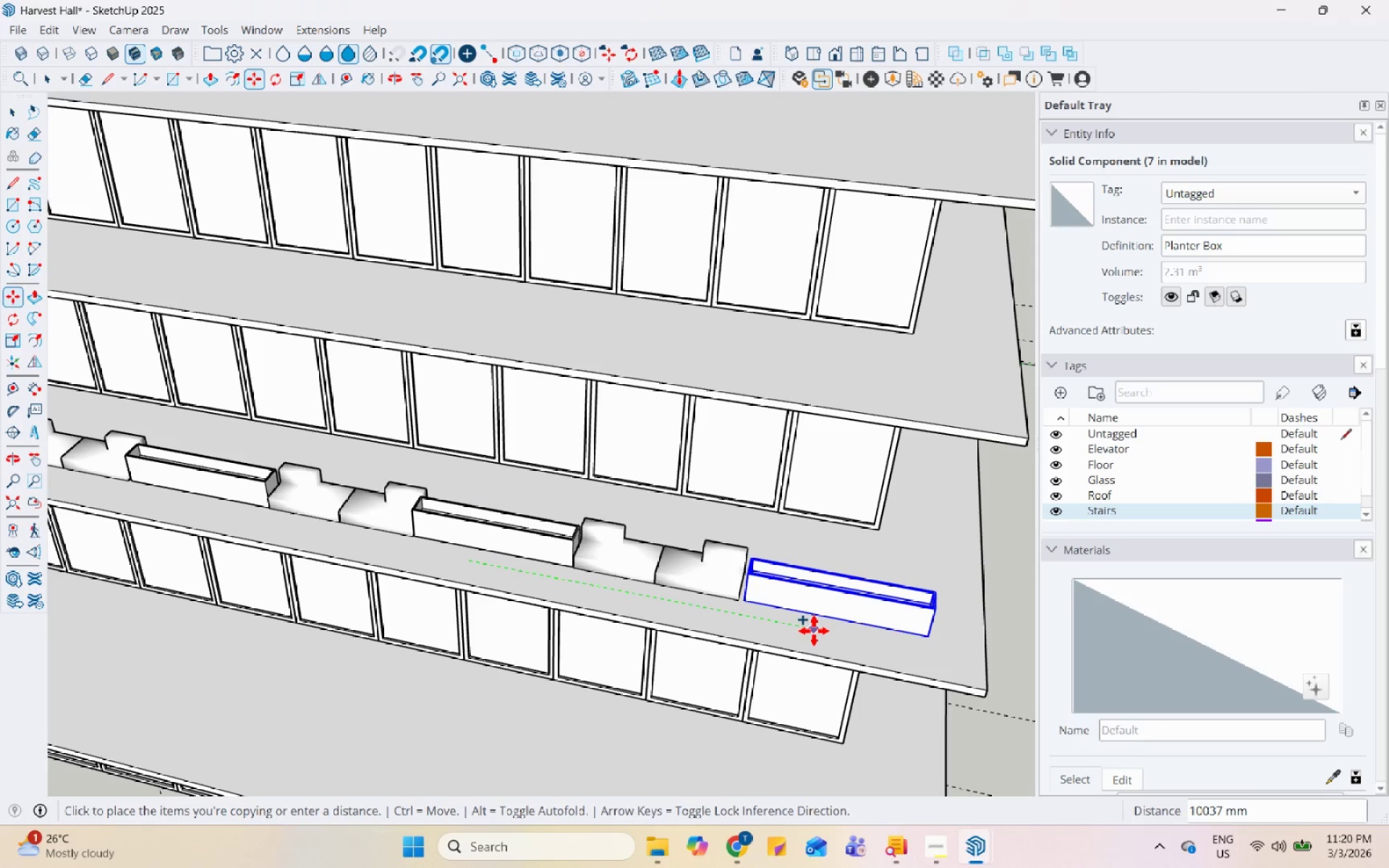 
left_click([812, 631])
 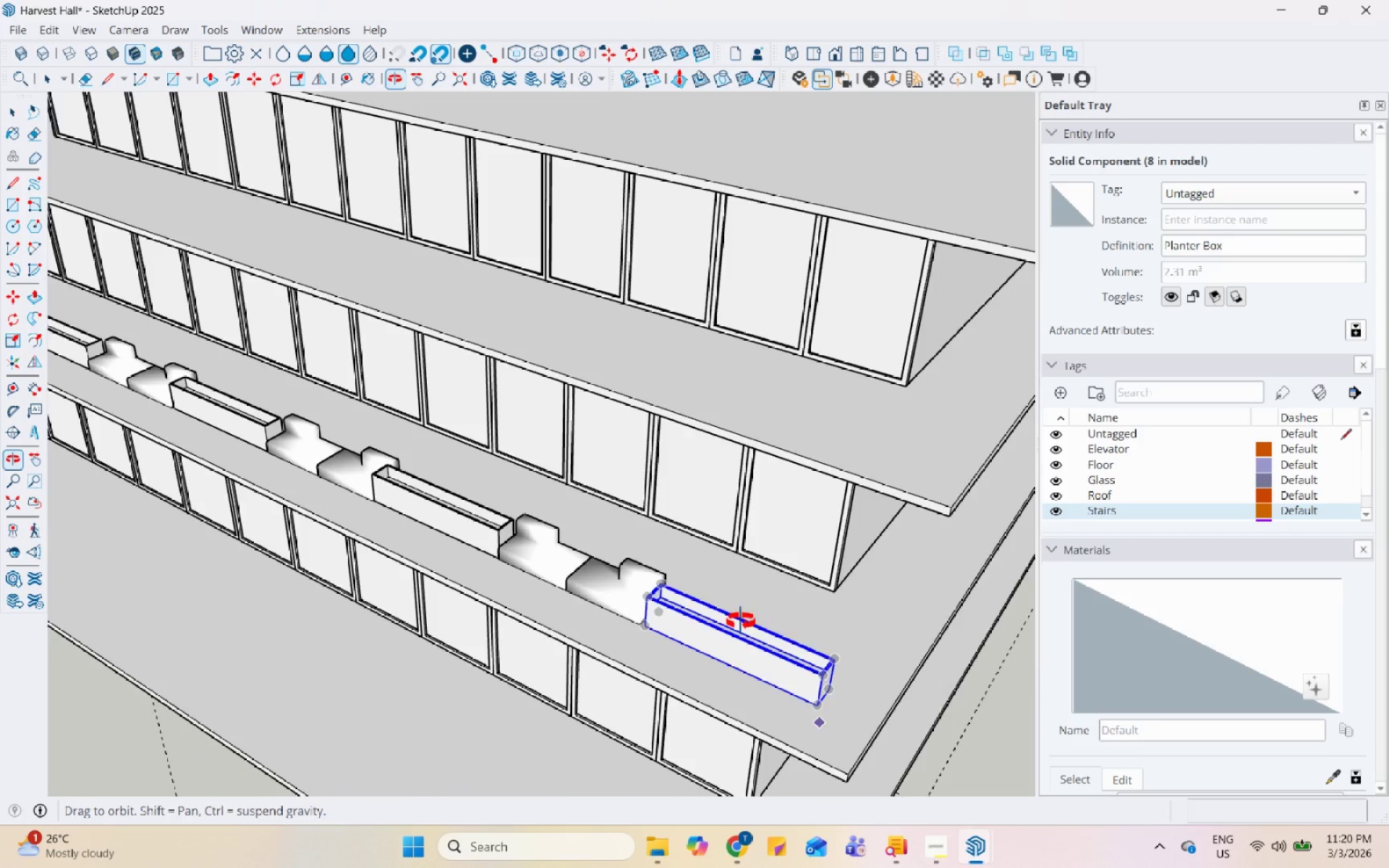 
scroll: coordinate [613, 577], scroll_direction: up, amount: 1.0
 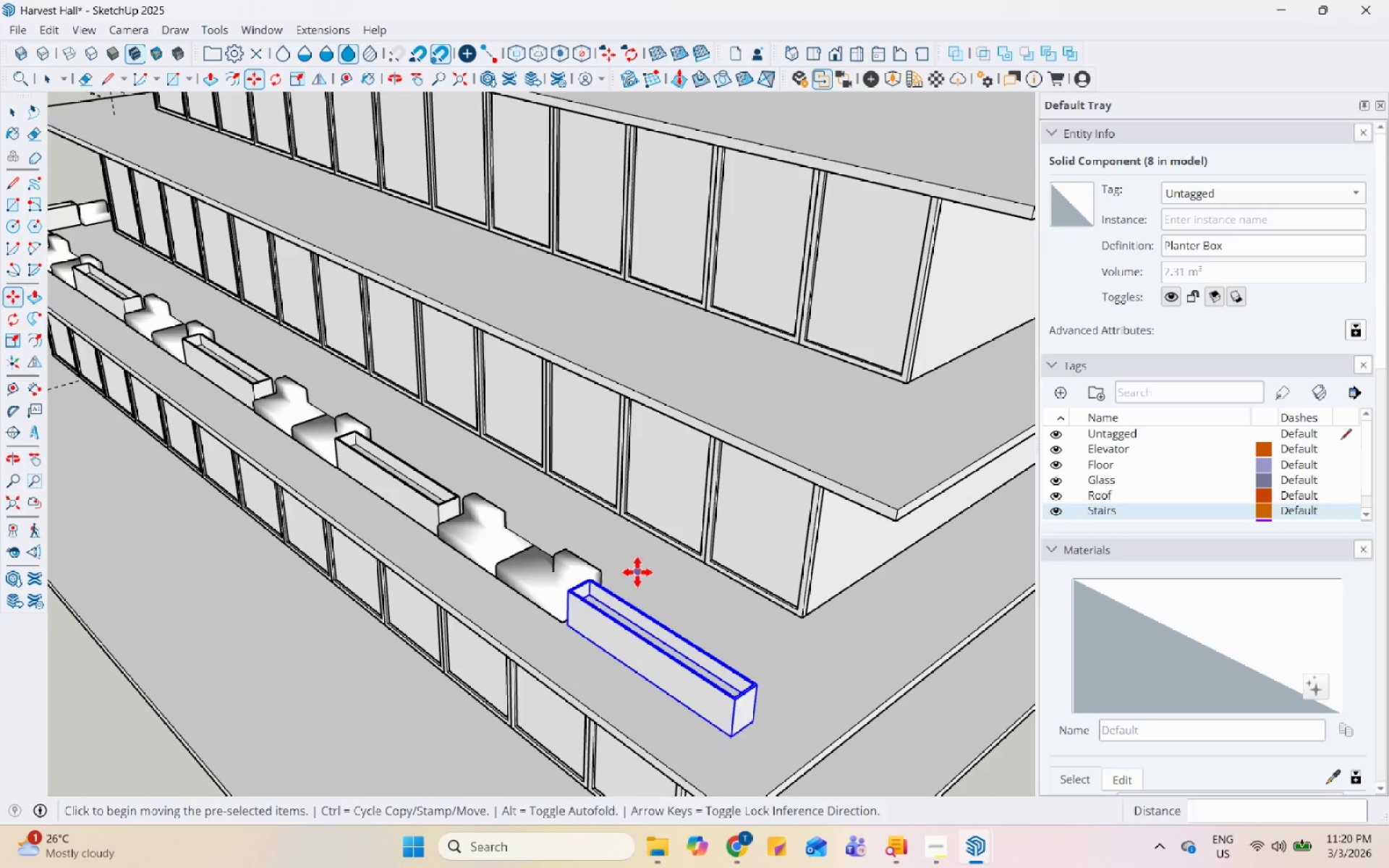 
key(S)
 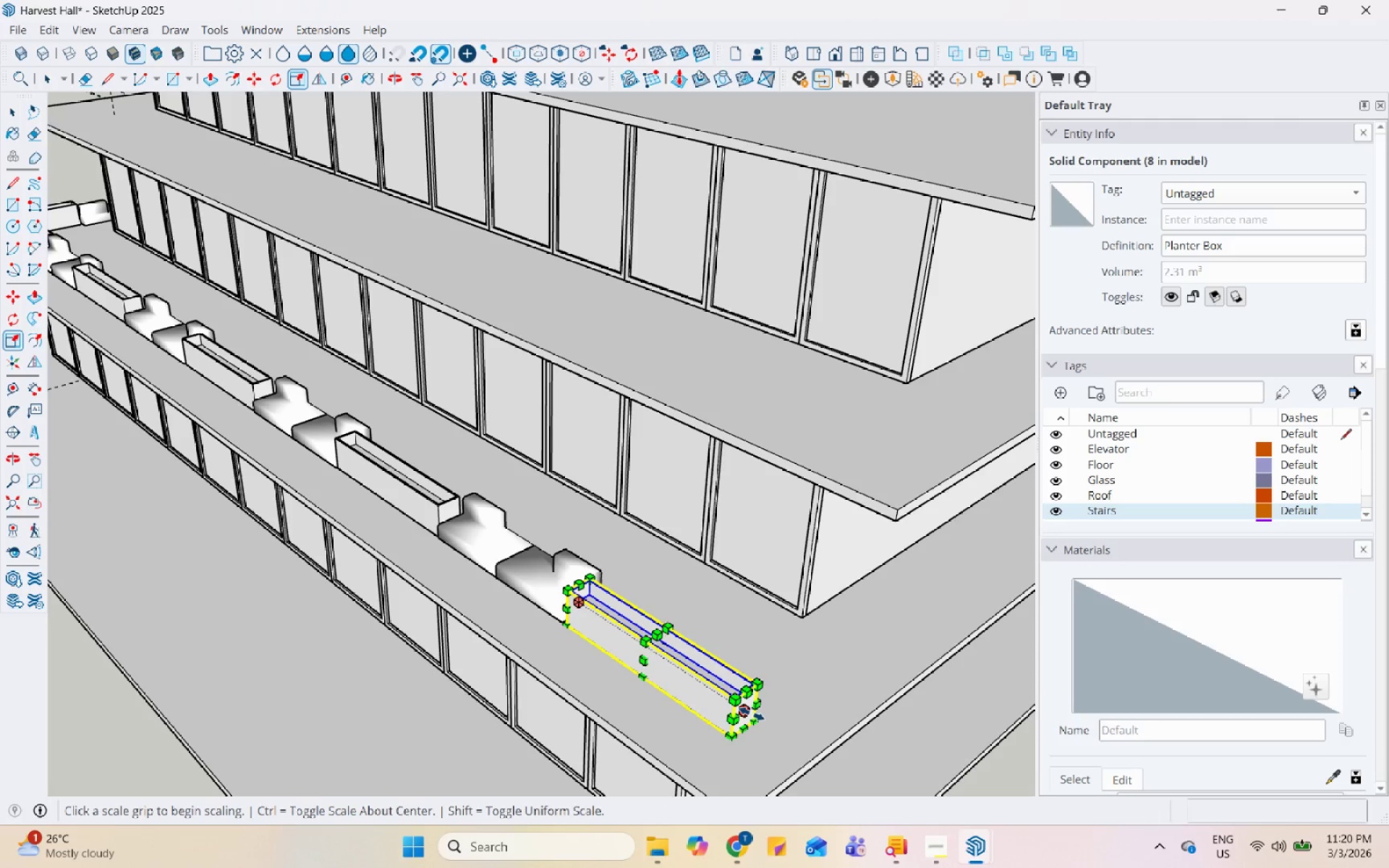 
left_click([749, 713])
 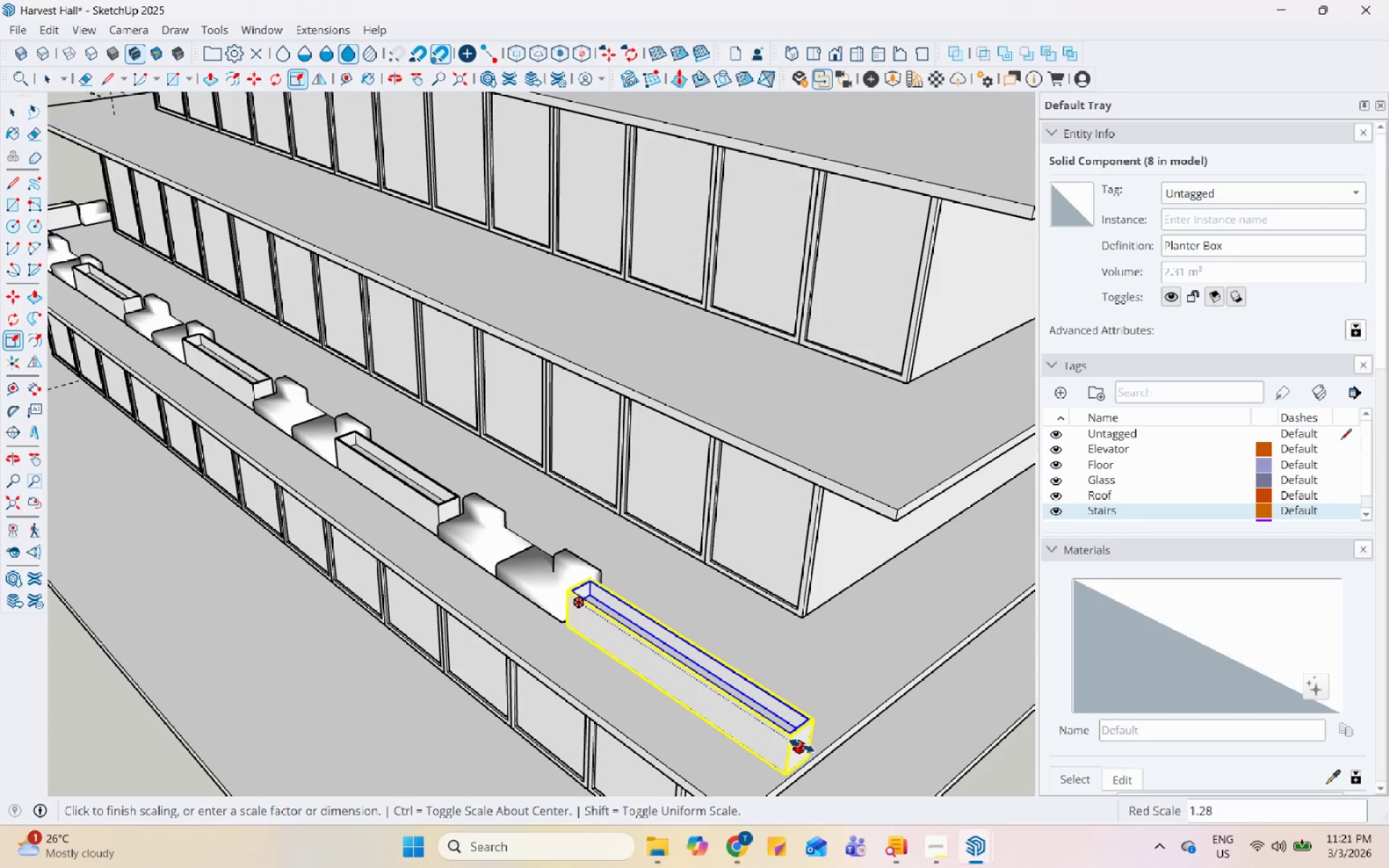 
left_click([803, 748])
 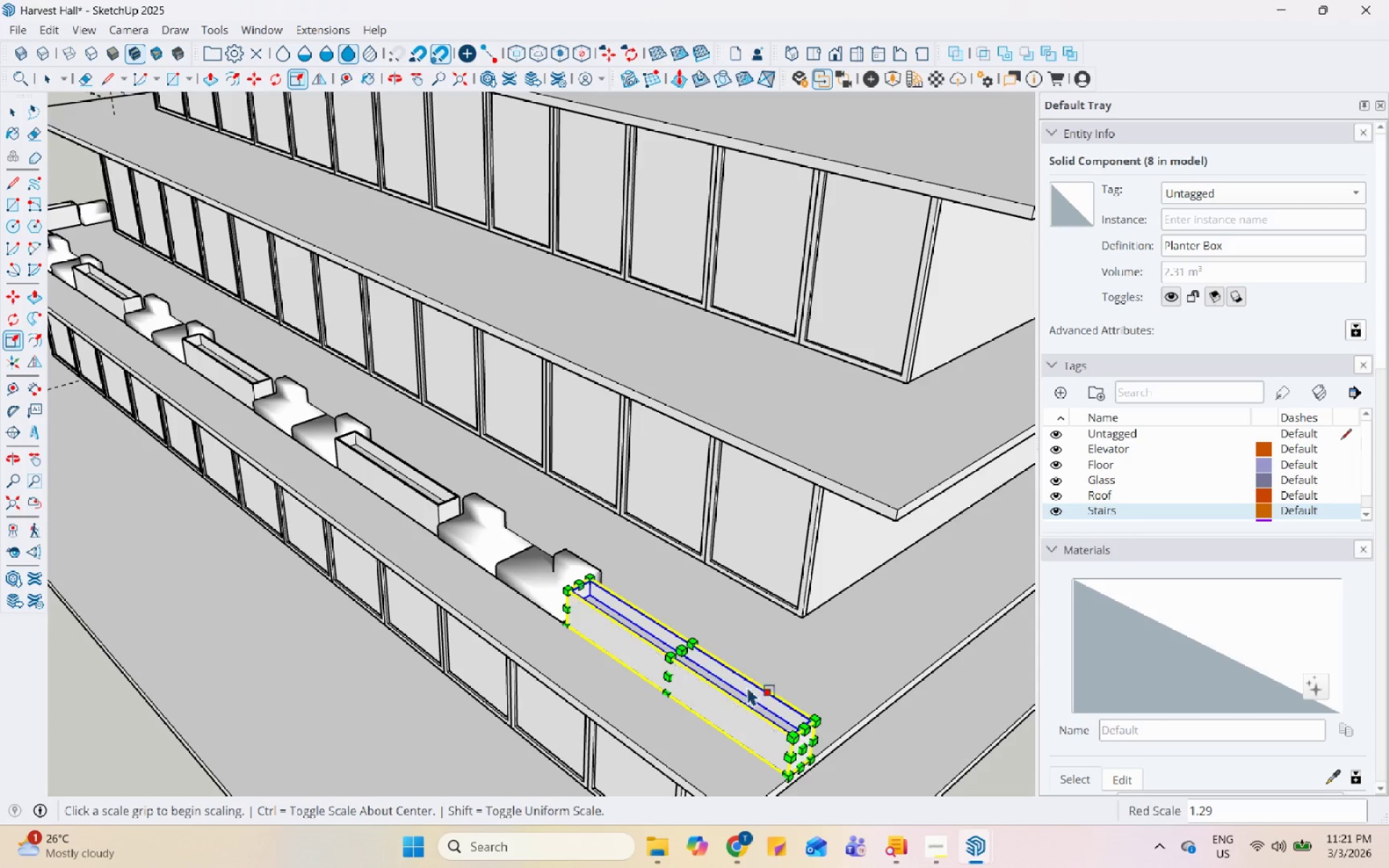 
key(Space)
 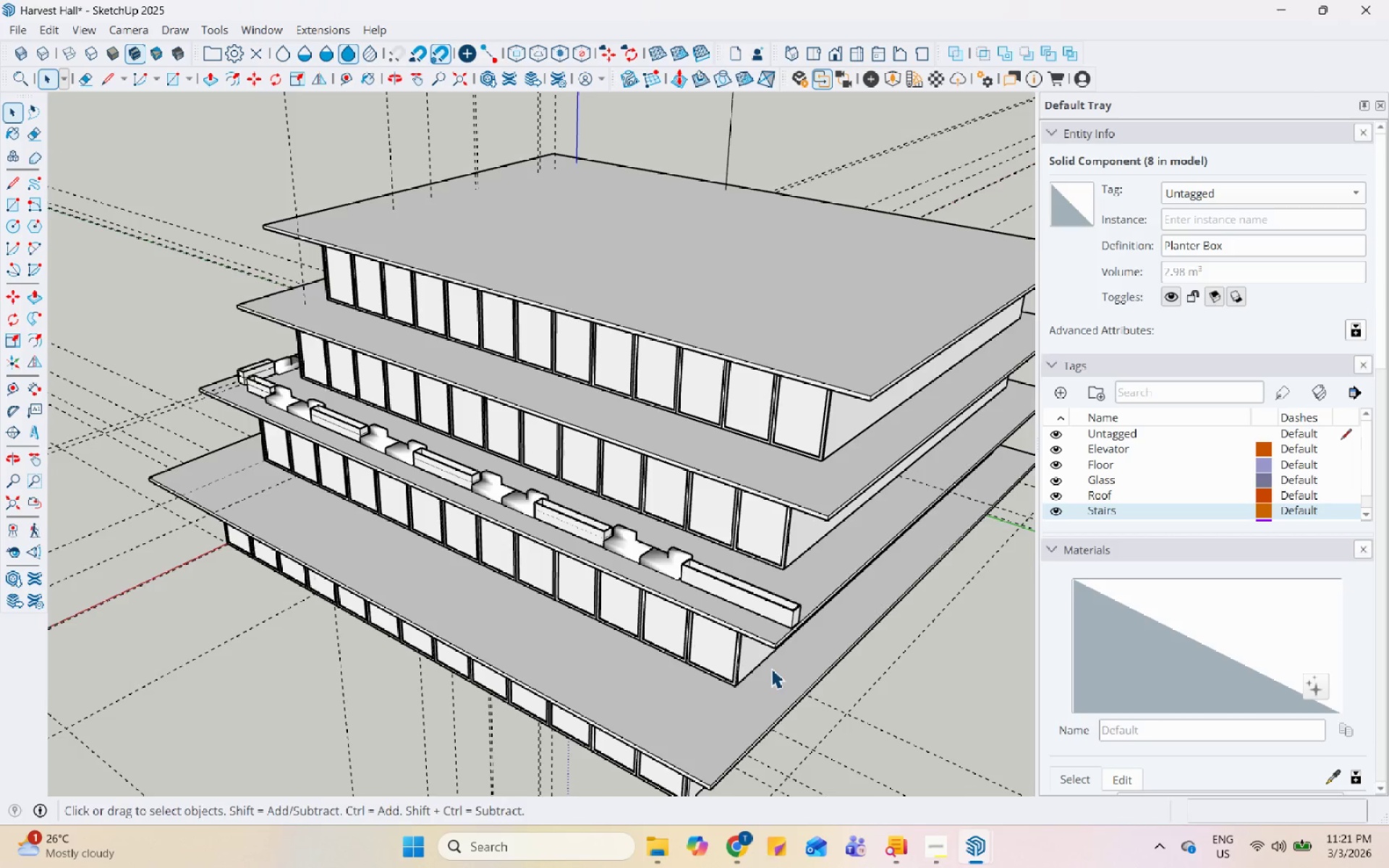 
scroll: coordinate [813, 562], scroll_direction: down, amount: 11.0
 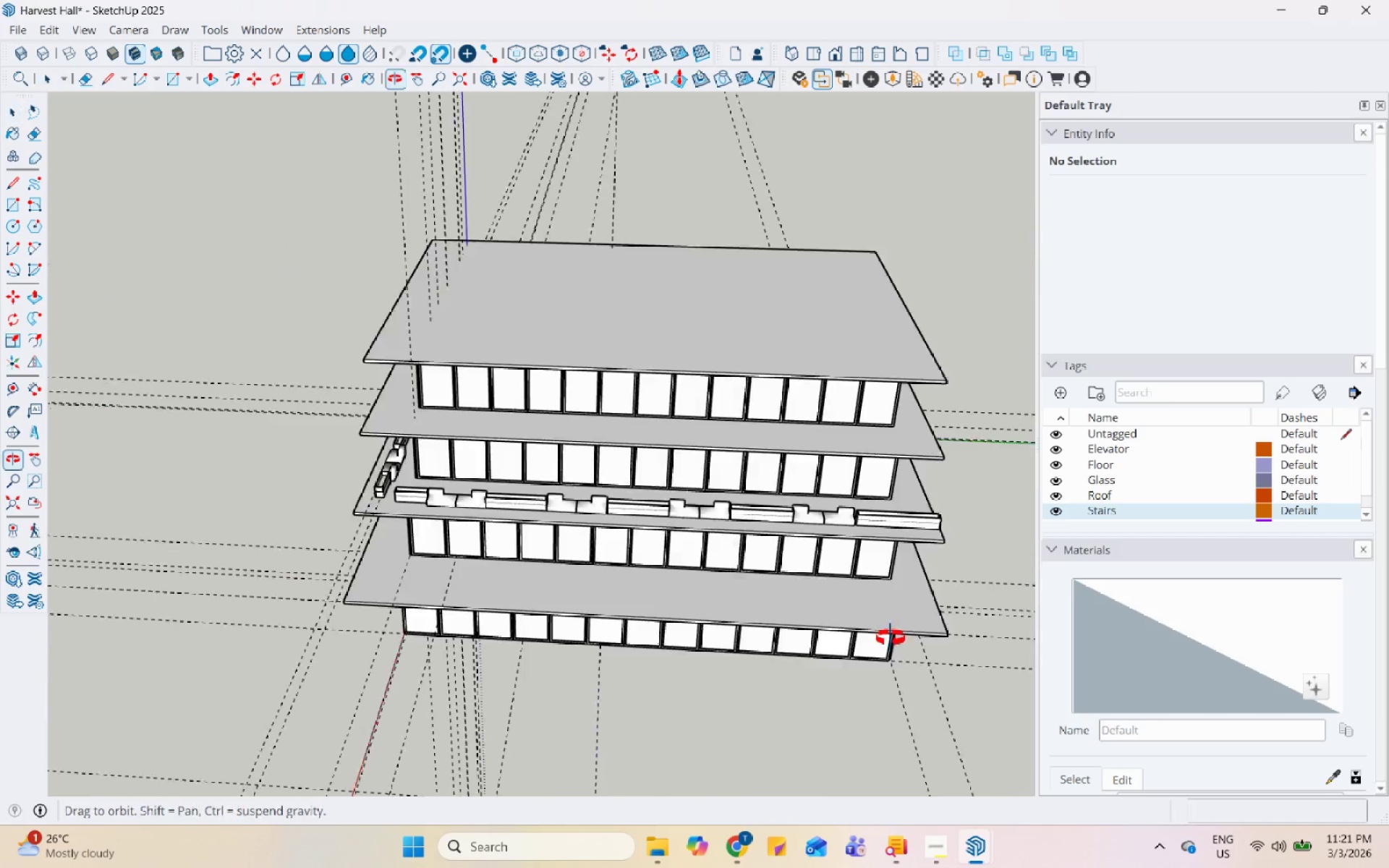 
scroll: coordinate [712, 591], scroll_direction: up, amount: 7.0
 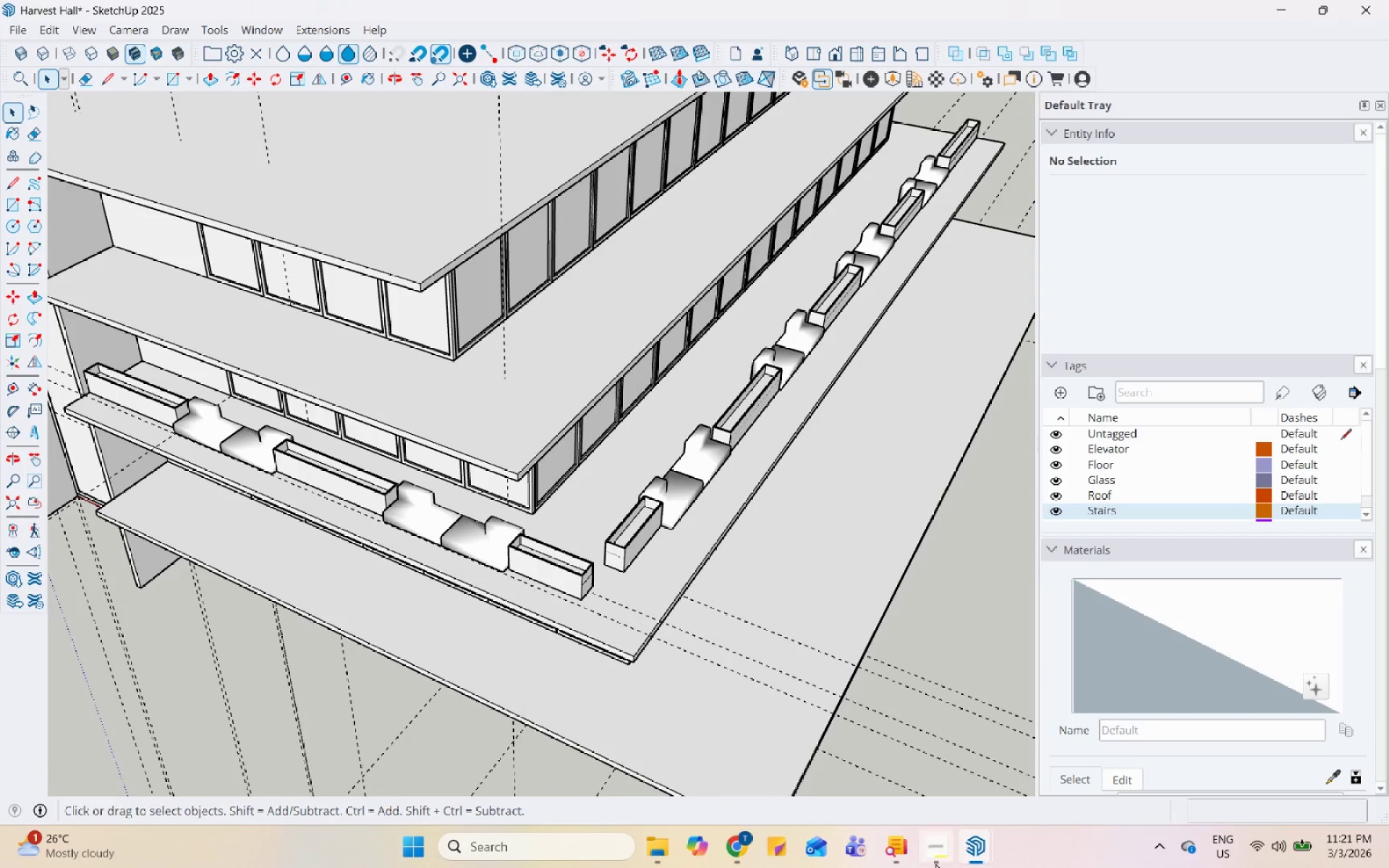 
scroll: coordinate [807, 652], scroll_direction: down, amount: 4.0
 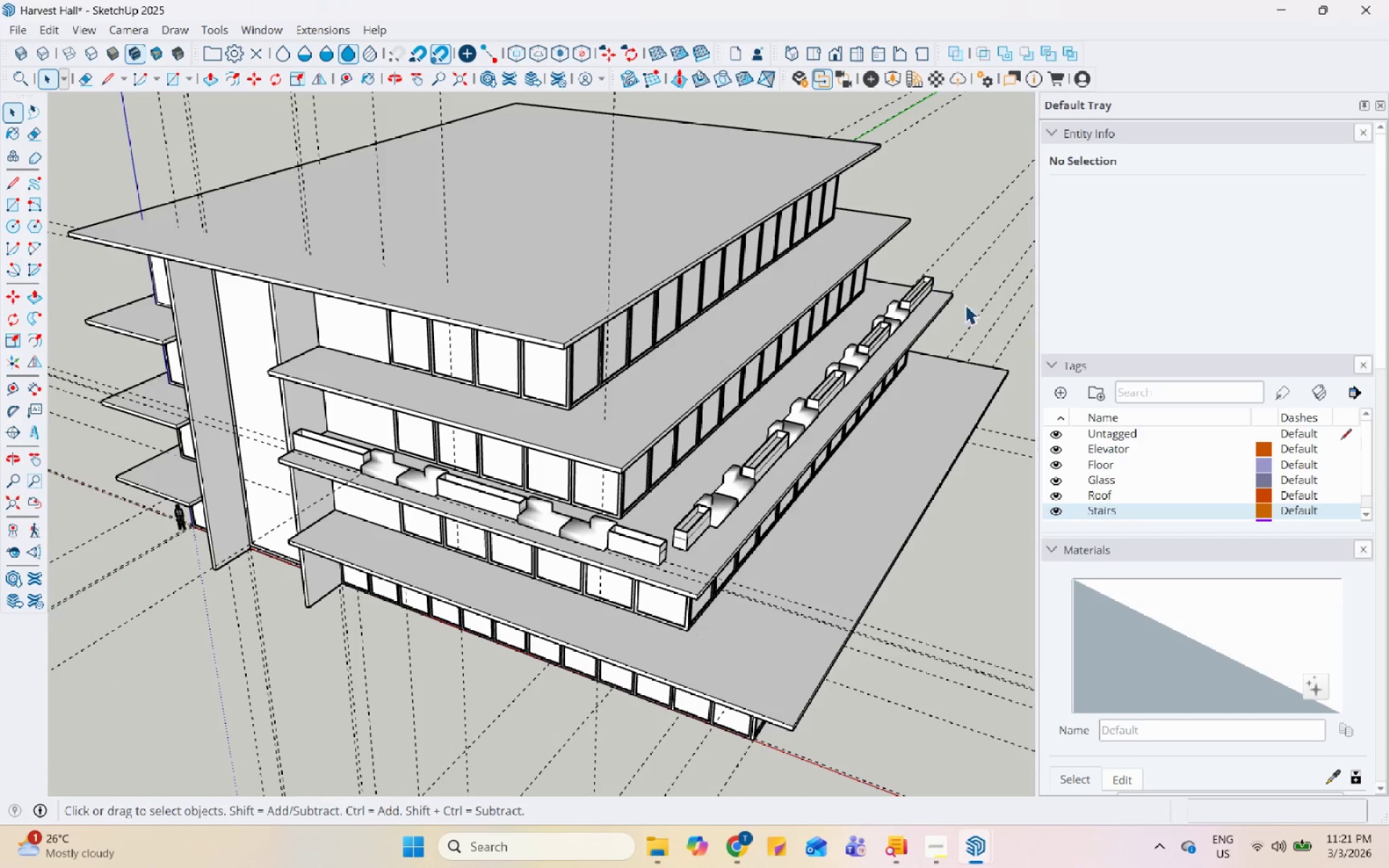 
left_click([948, 208])
 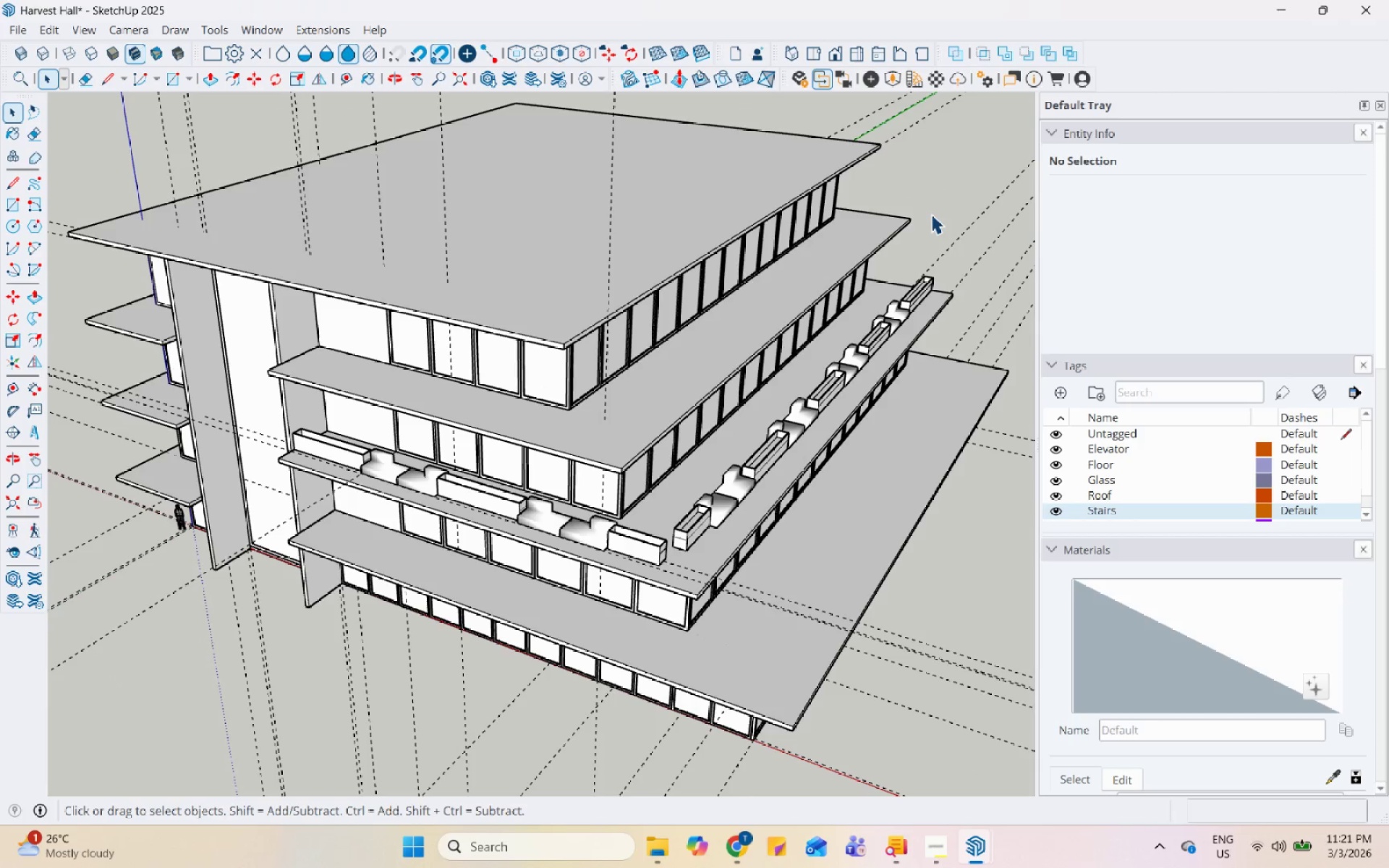 
key(Control+S)
 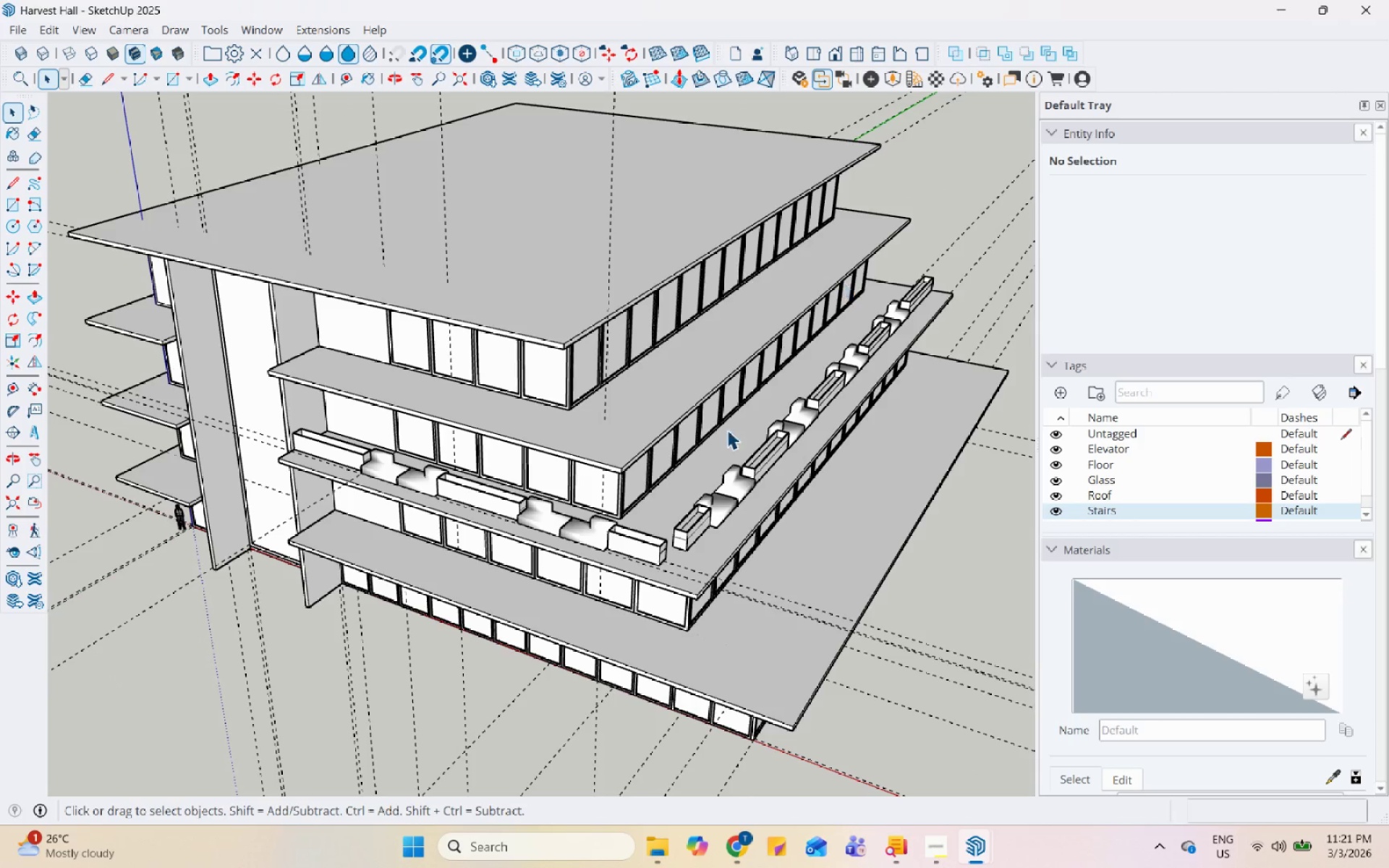 
scroll: coordinate [627, 533], scroll_direction: up, amount: 11.0
 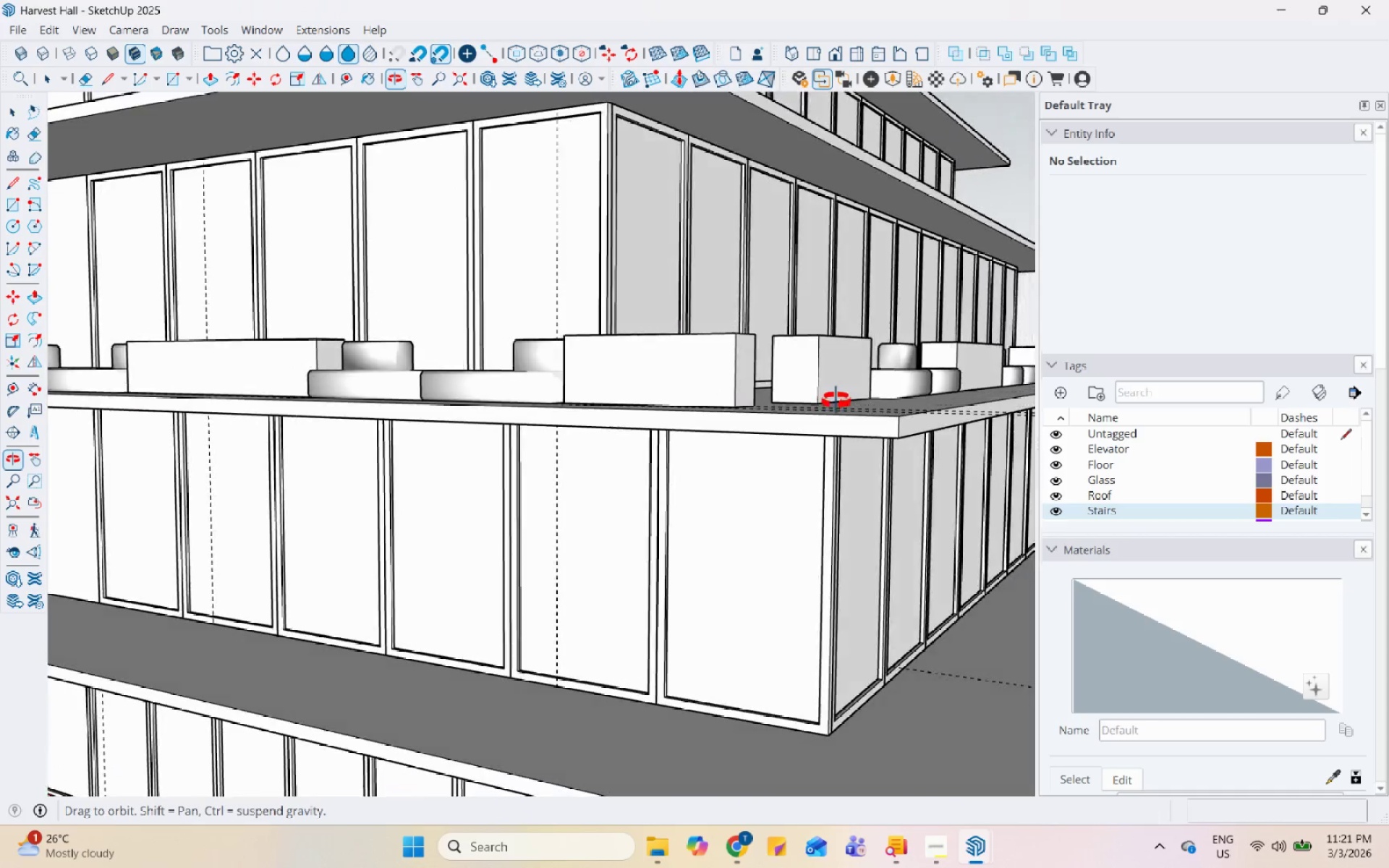 
scroll: coordinate [602, 537], scroll_direction: down, amount: 3.0
 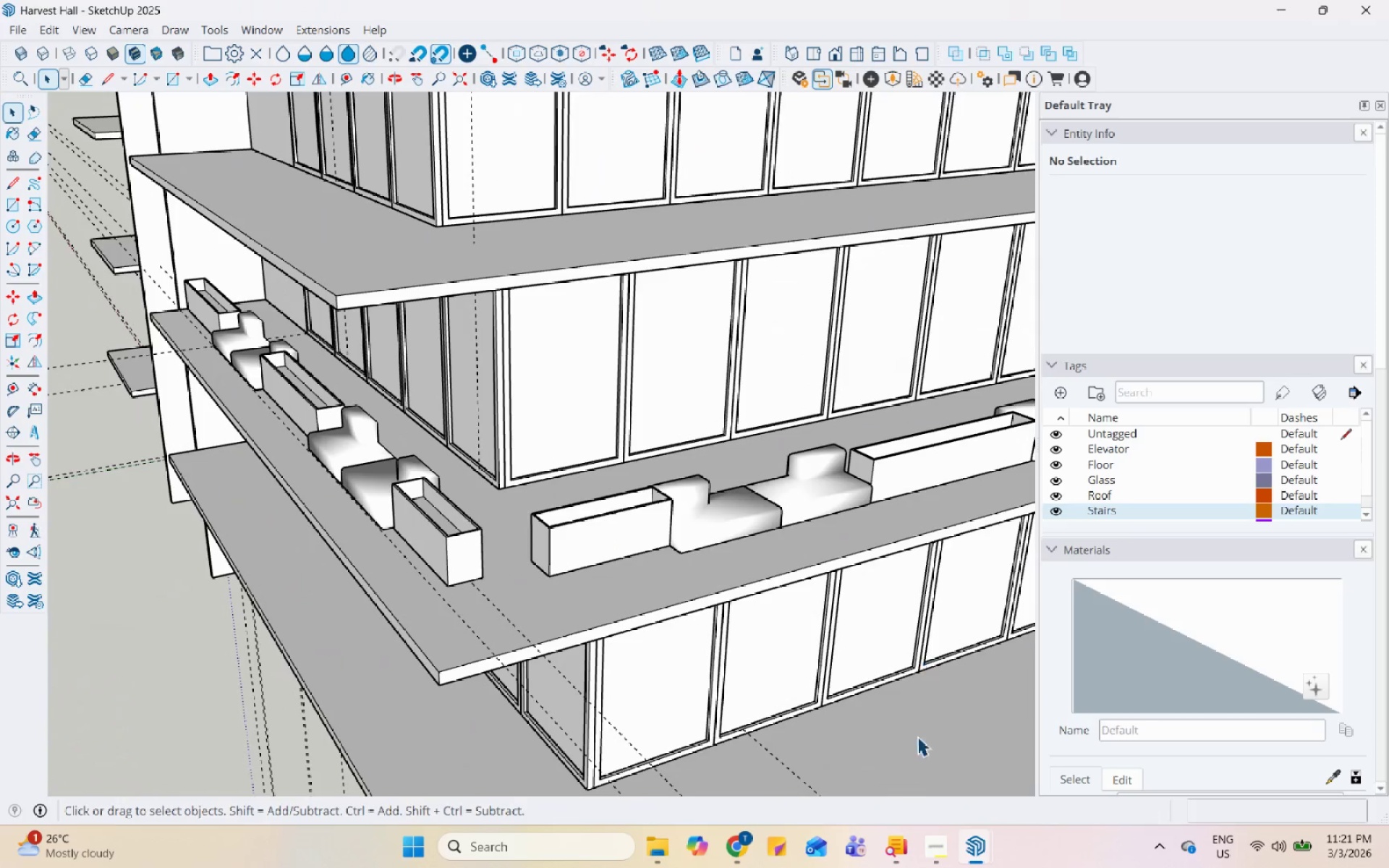 
left_click([945, 866])